 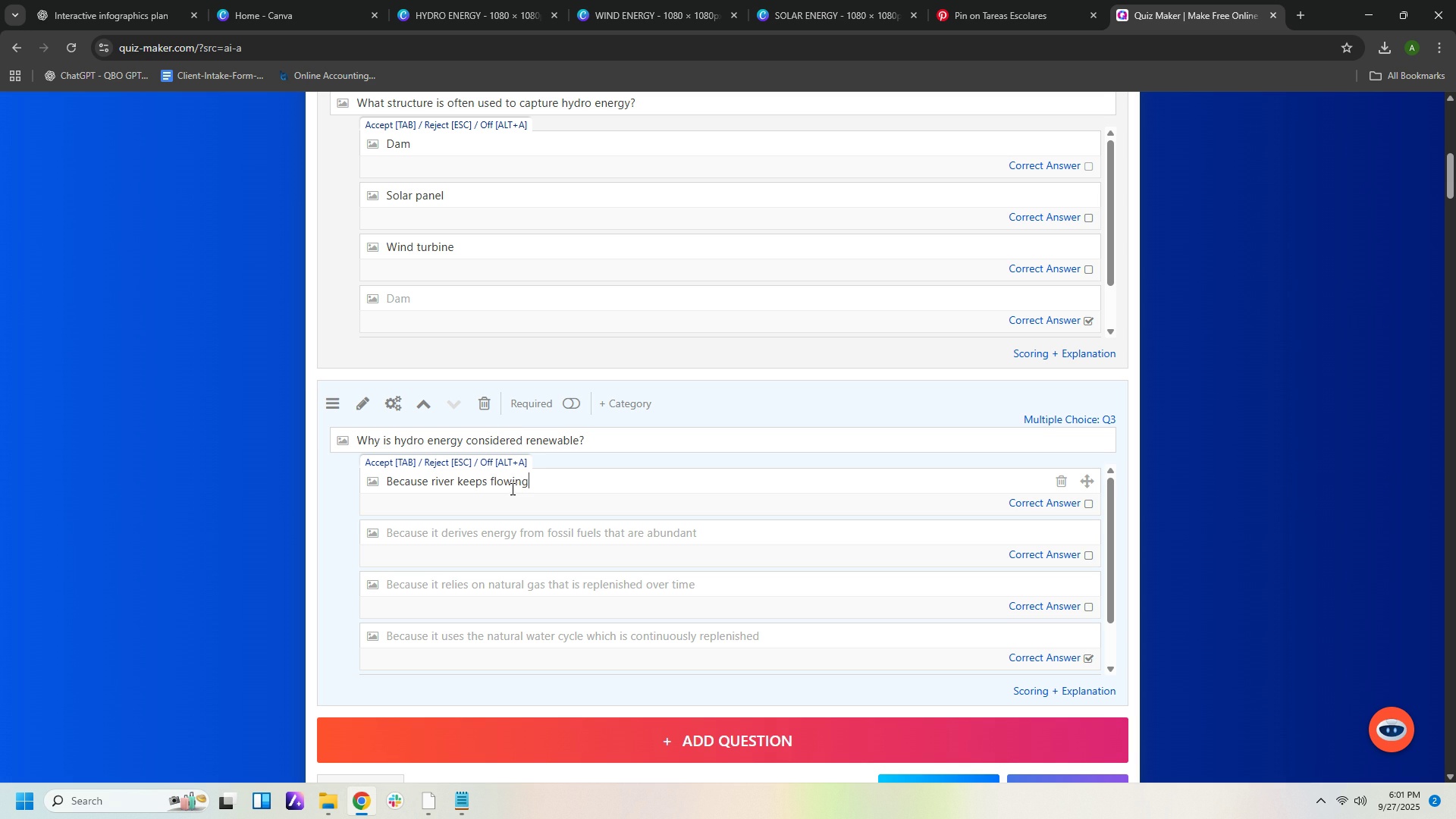 
left_click([104, 16])
 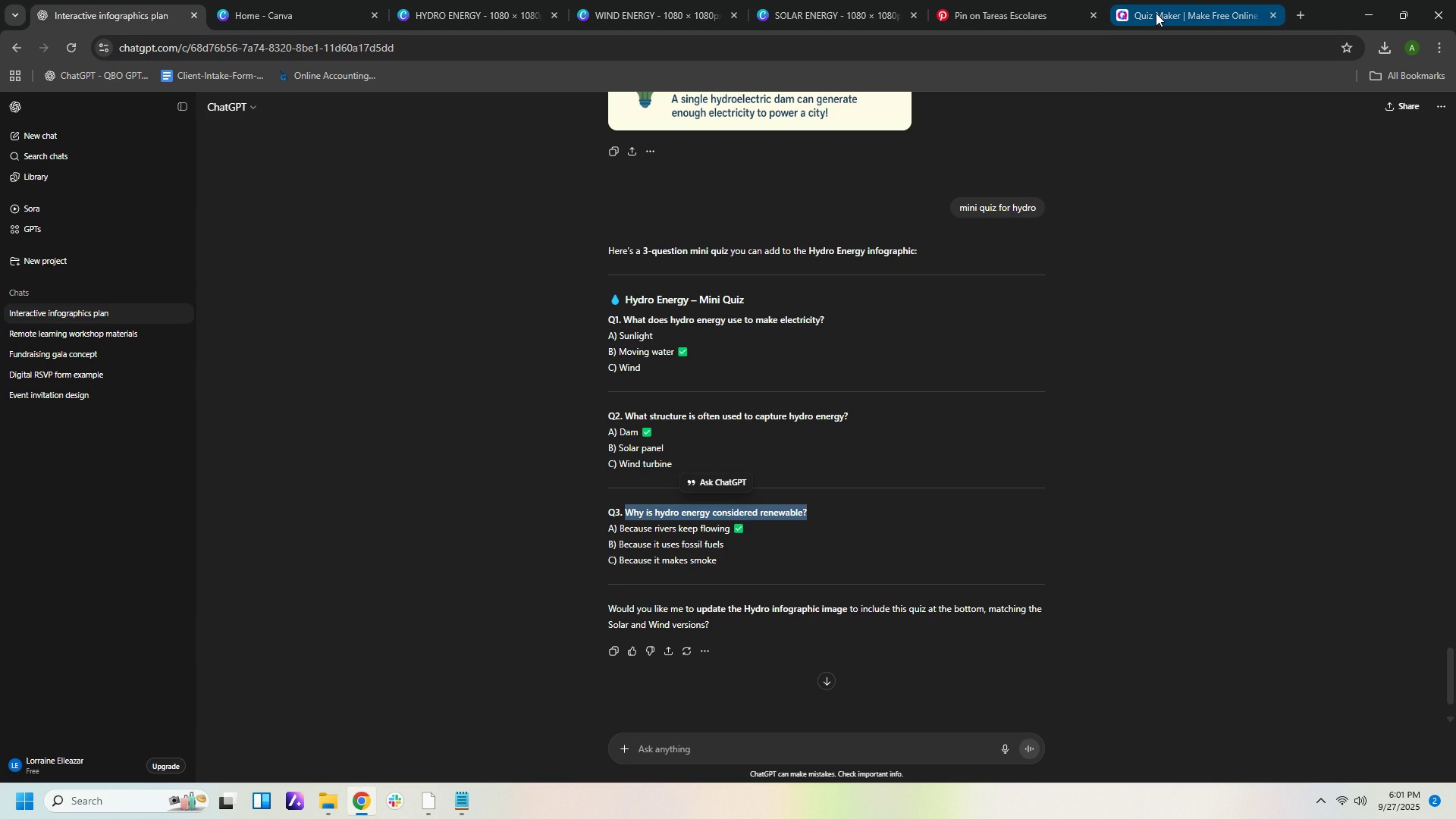 
left_click([1156, 13])
 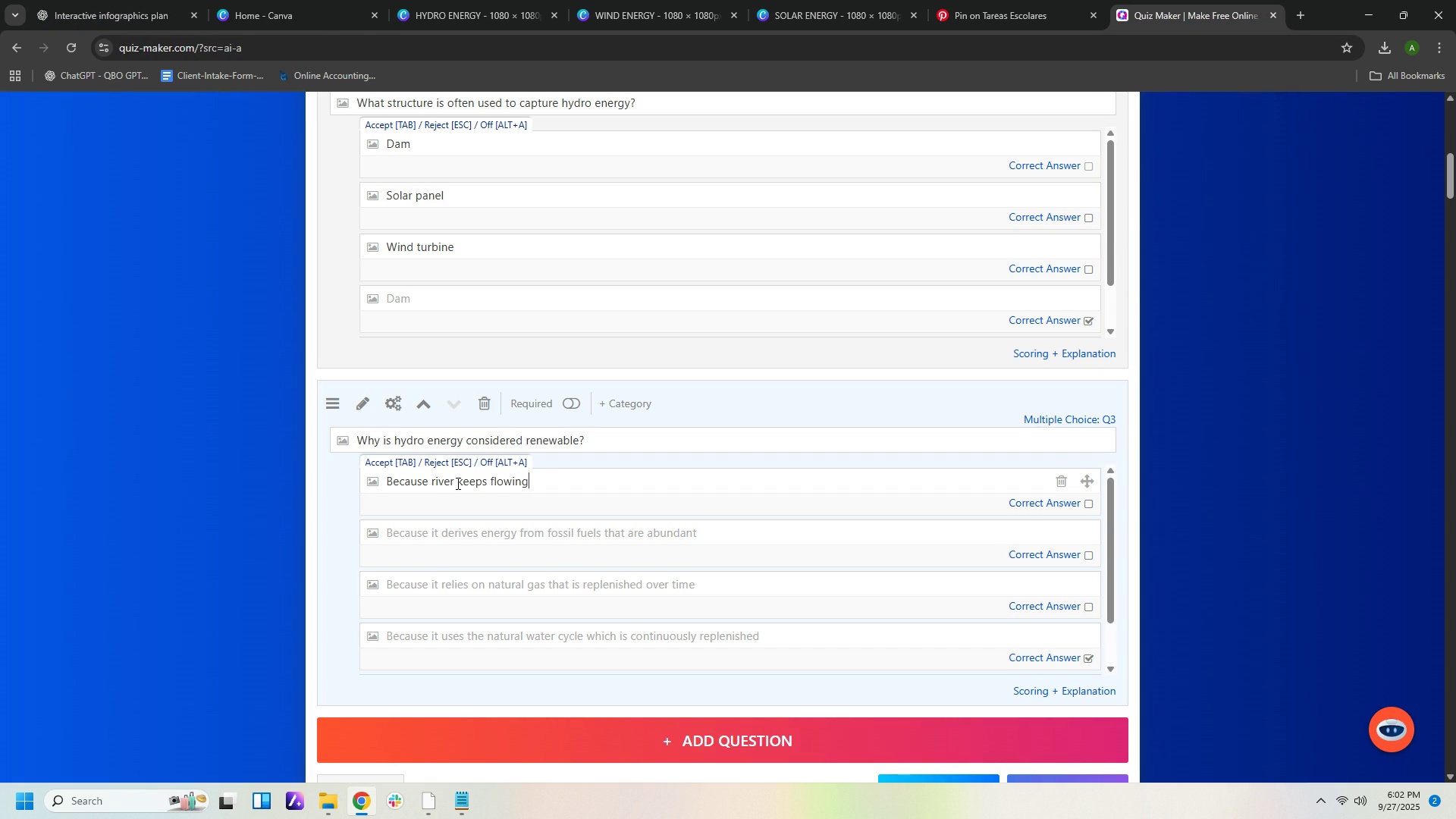 
left_click([452, 482])
 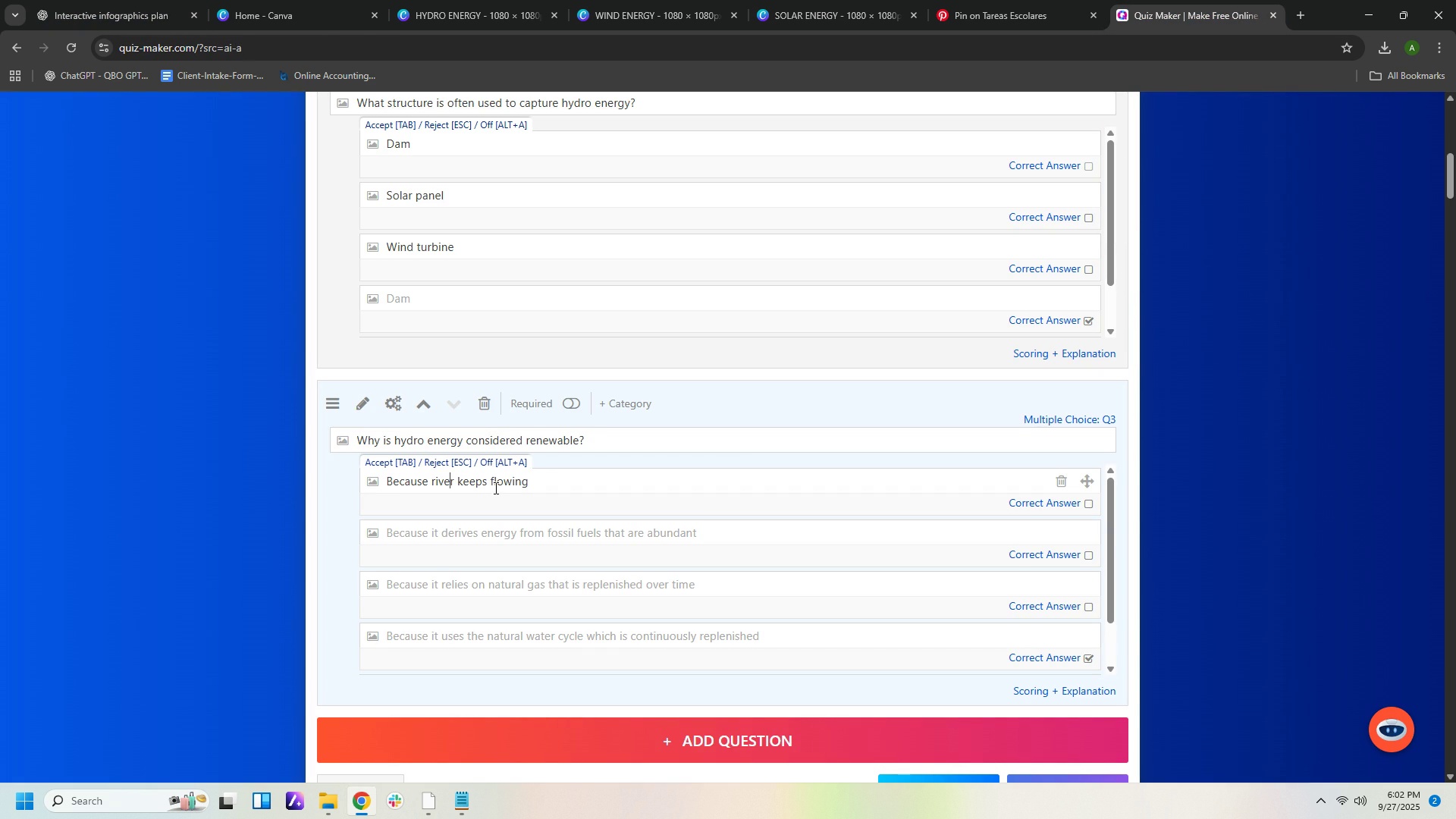 
key(ArrowRight)
 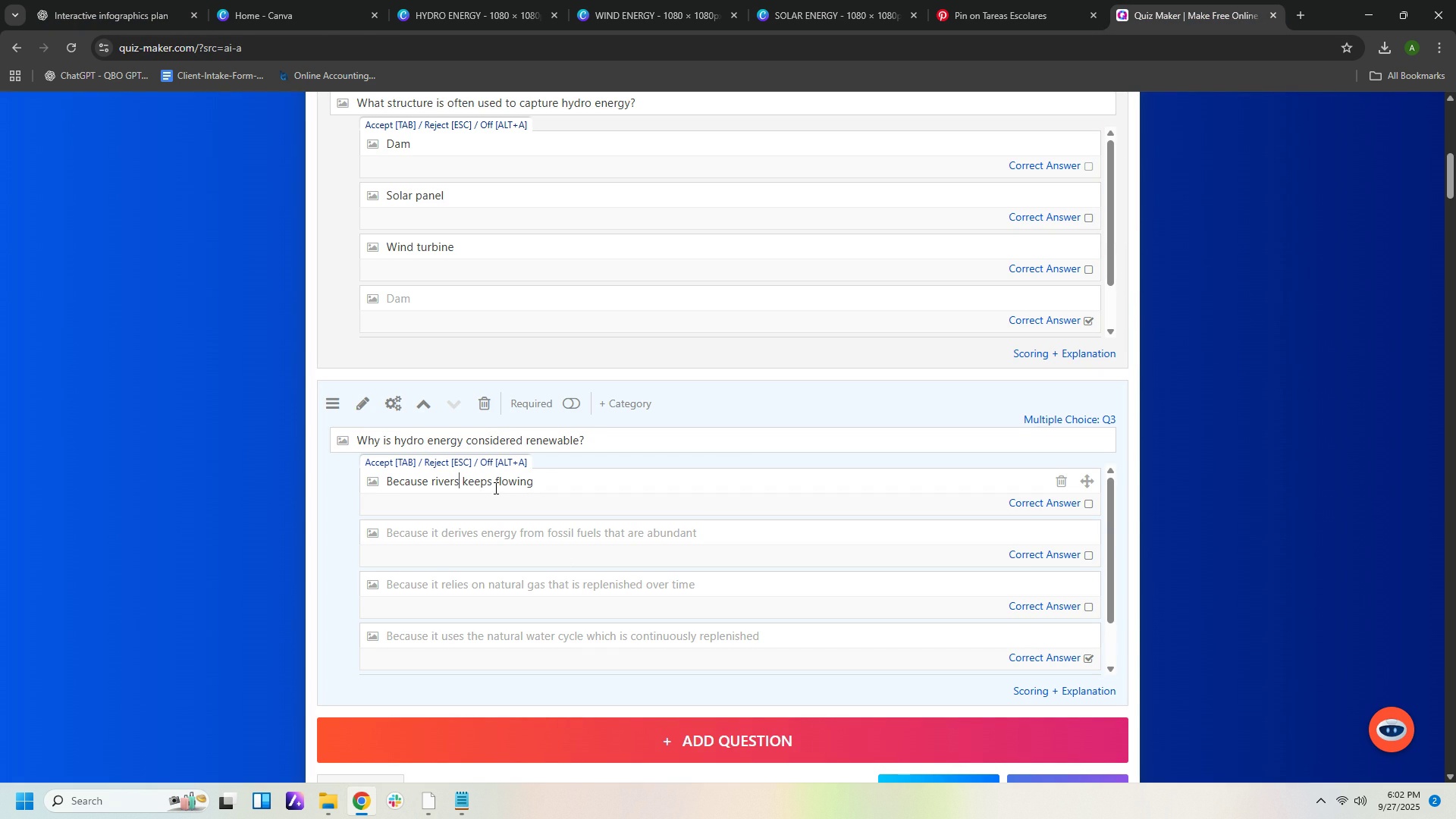 
key(S)
 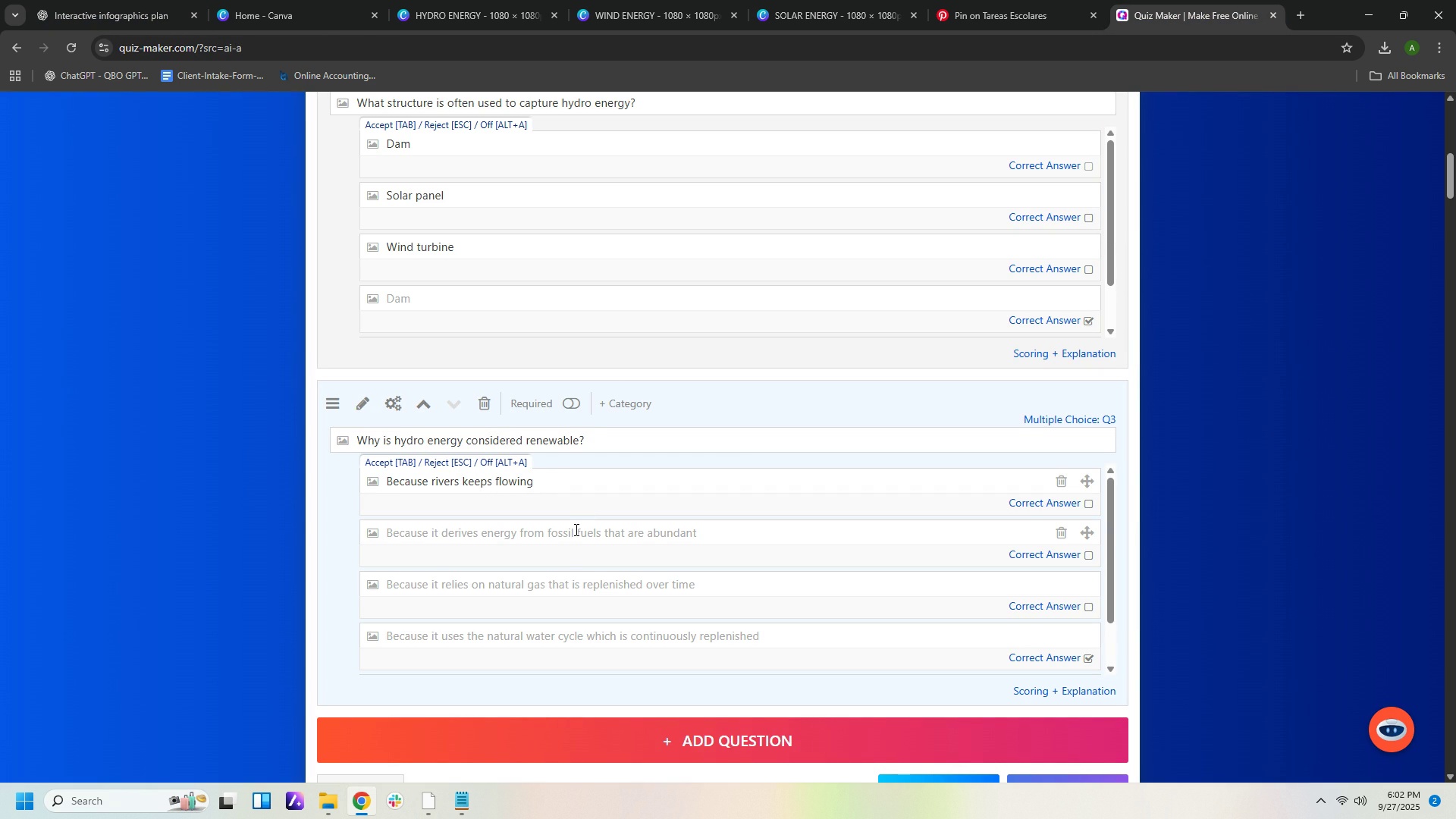 
left_click([575, 529])